 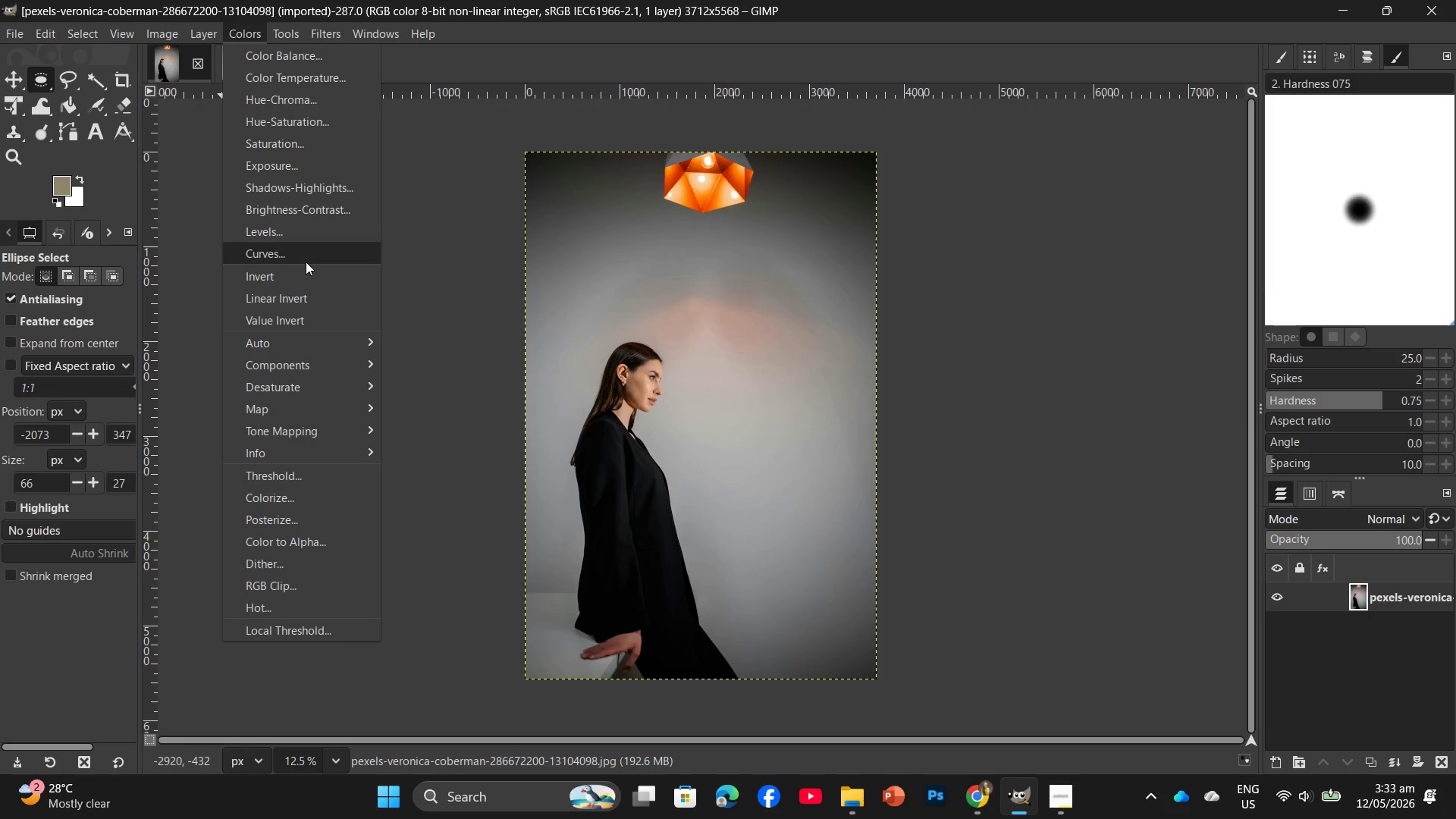 
left_click([314, 371])
 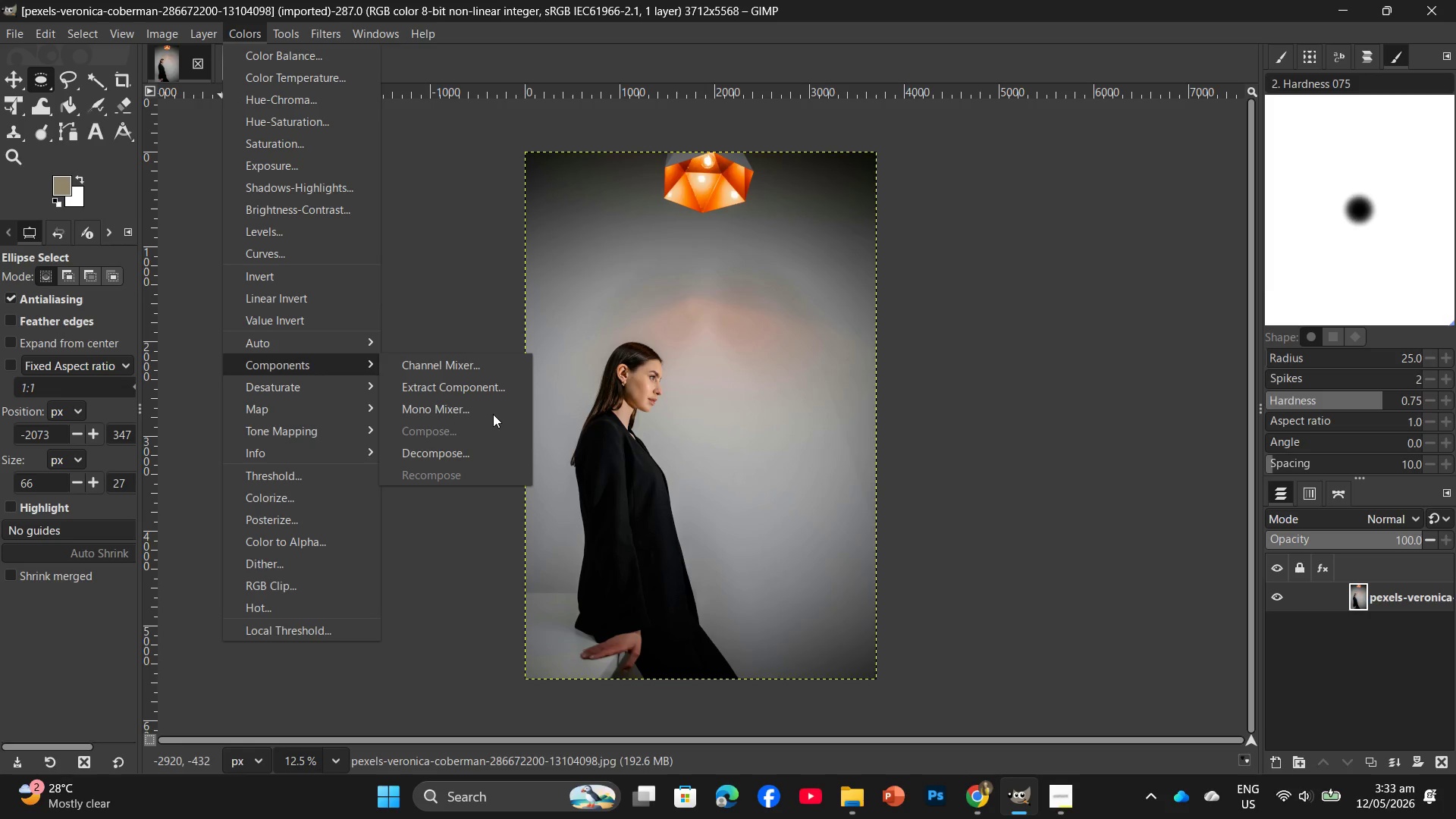 
left_click([473, 409])
 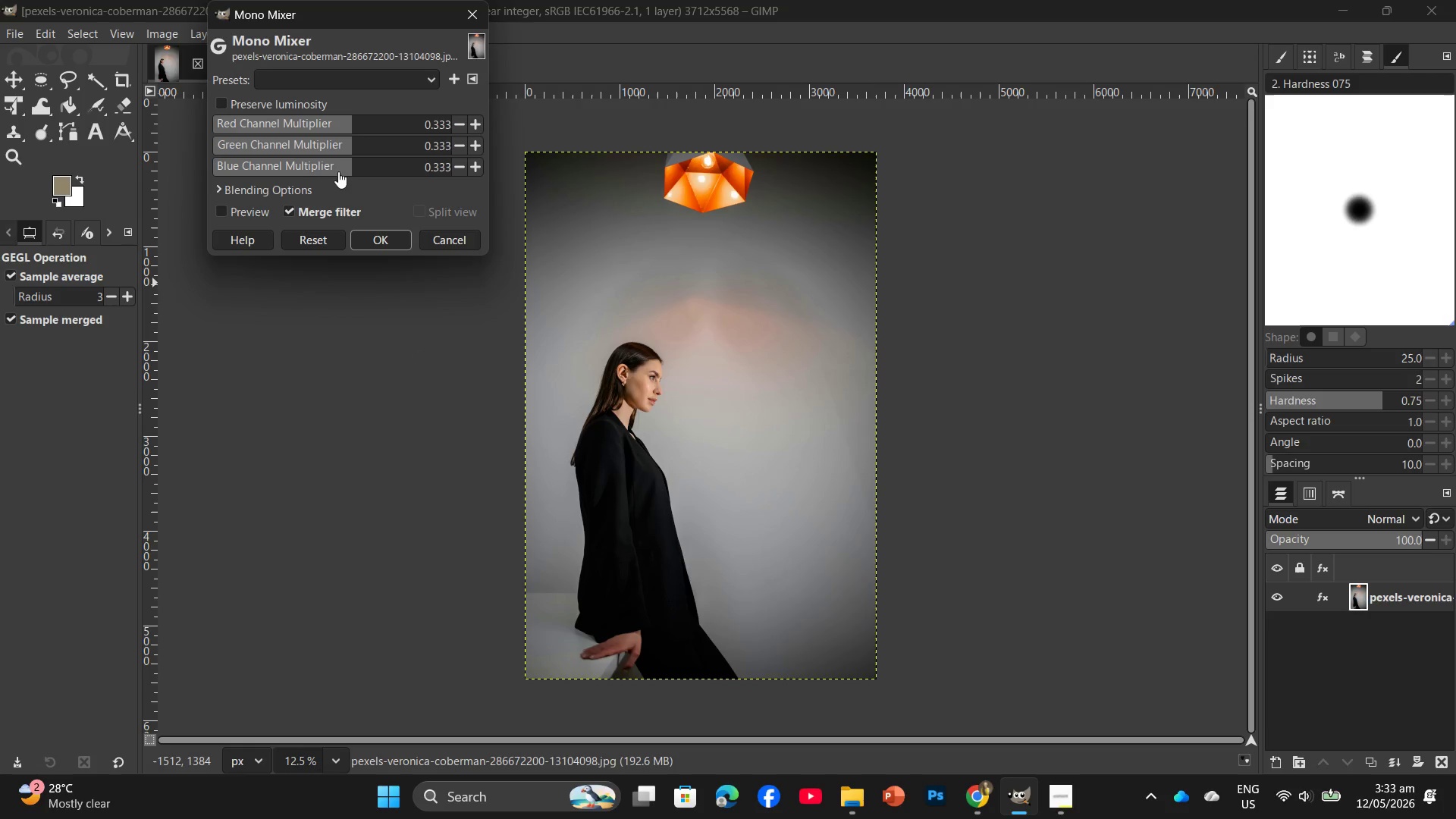 
left_click([347, 143])
 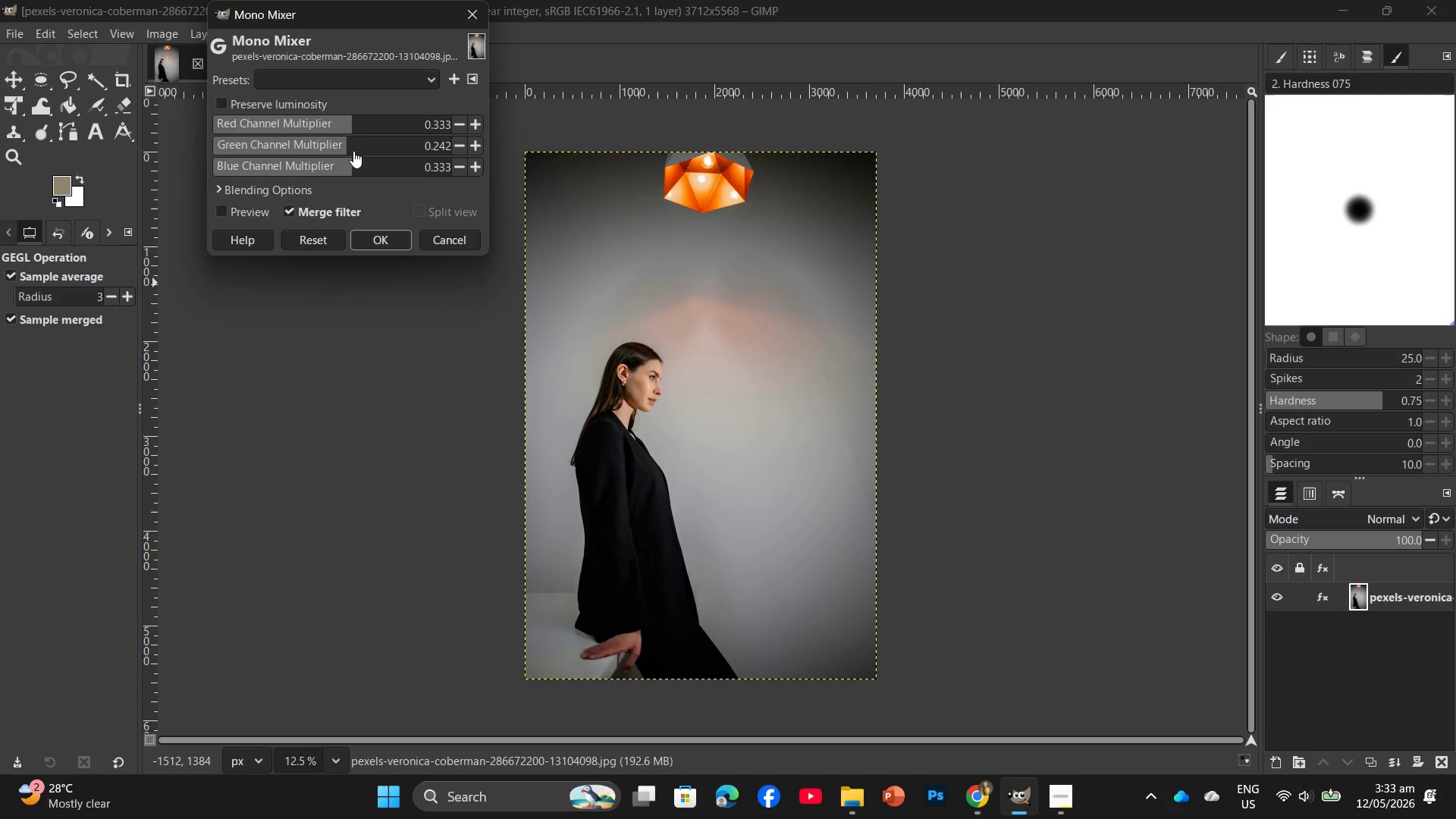 
left_click([349, 151])
 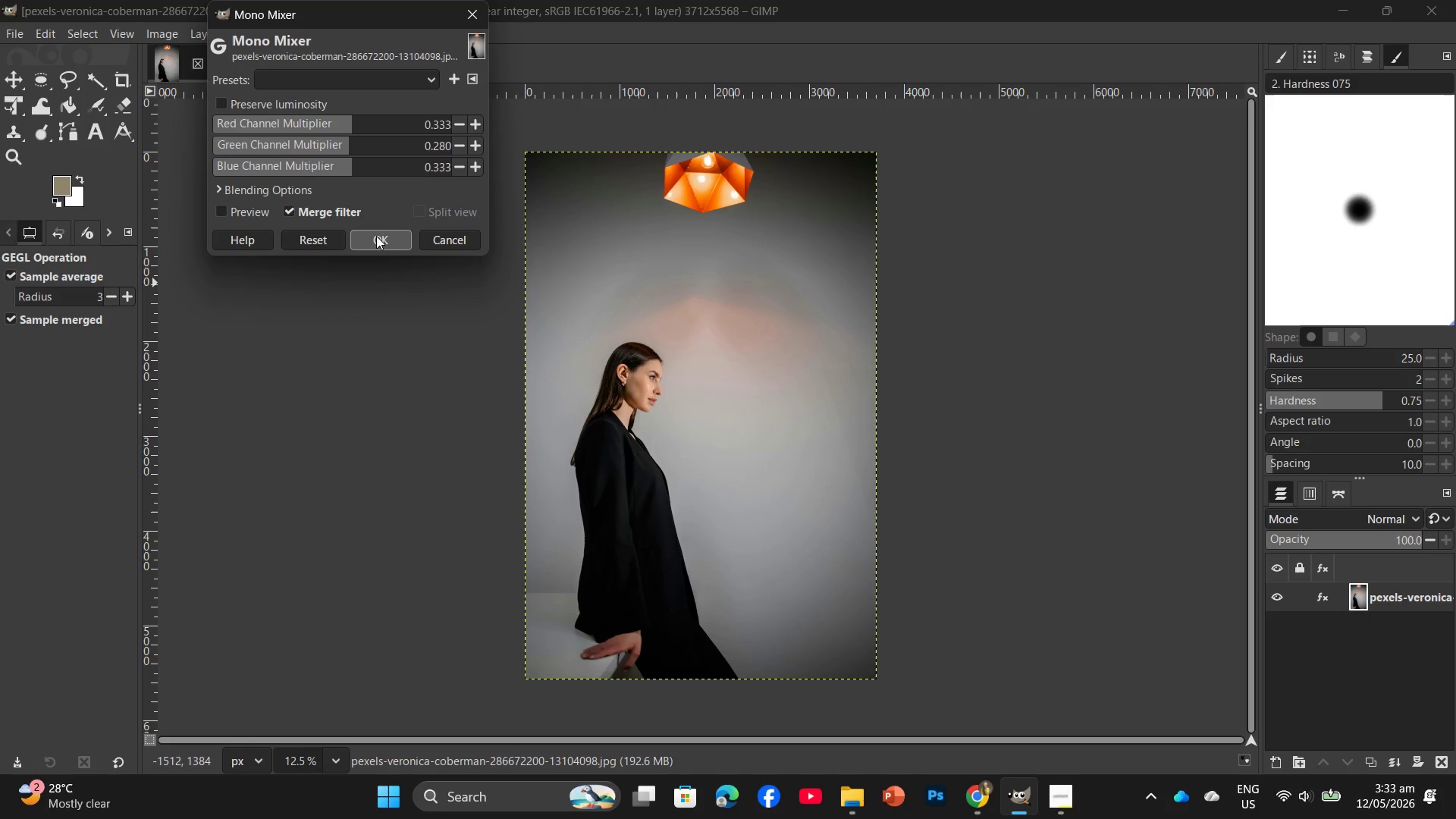 
left_click([378, 240])
 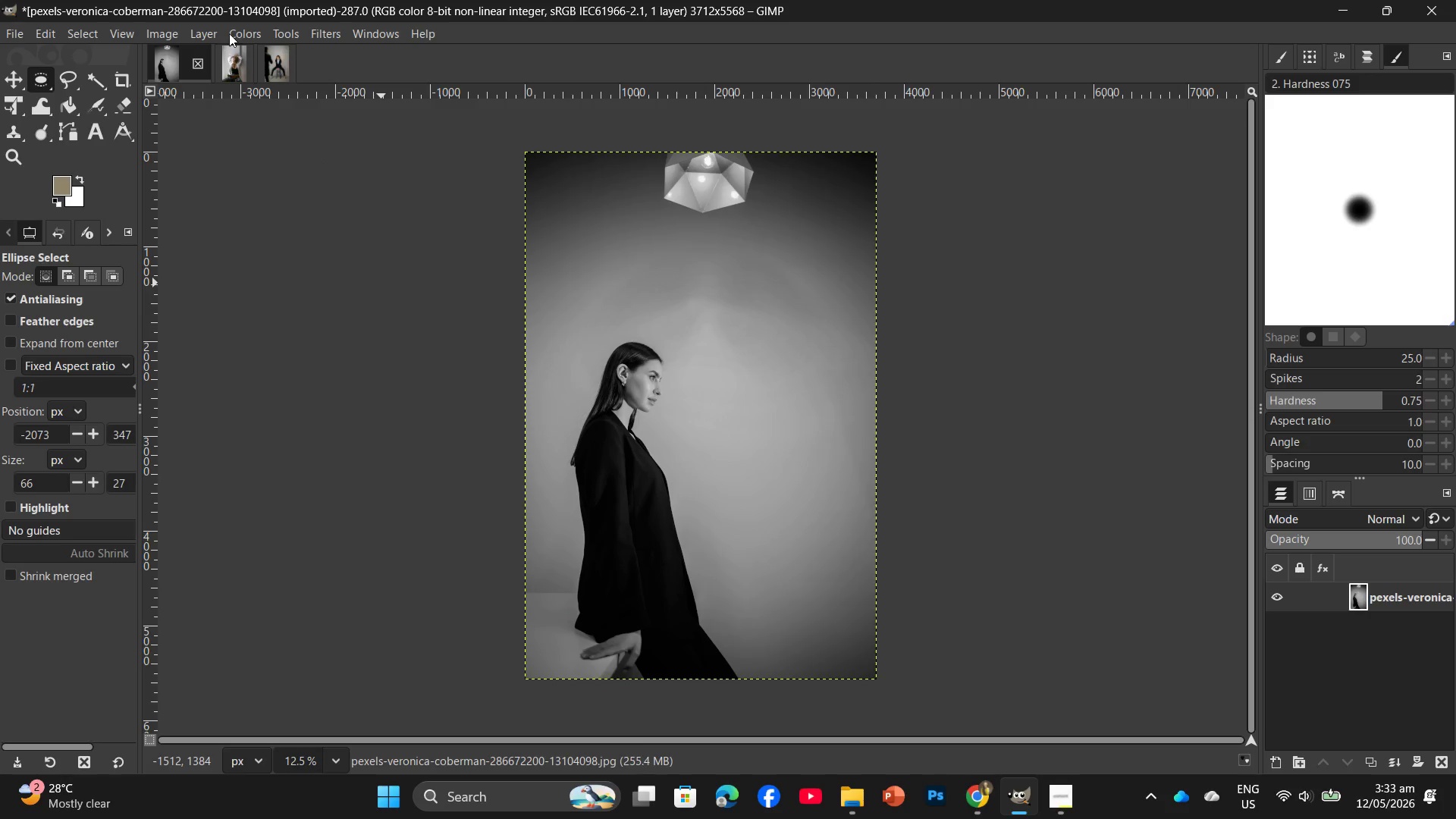 
left_click([231, 32])
 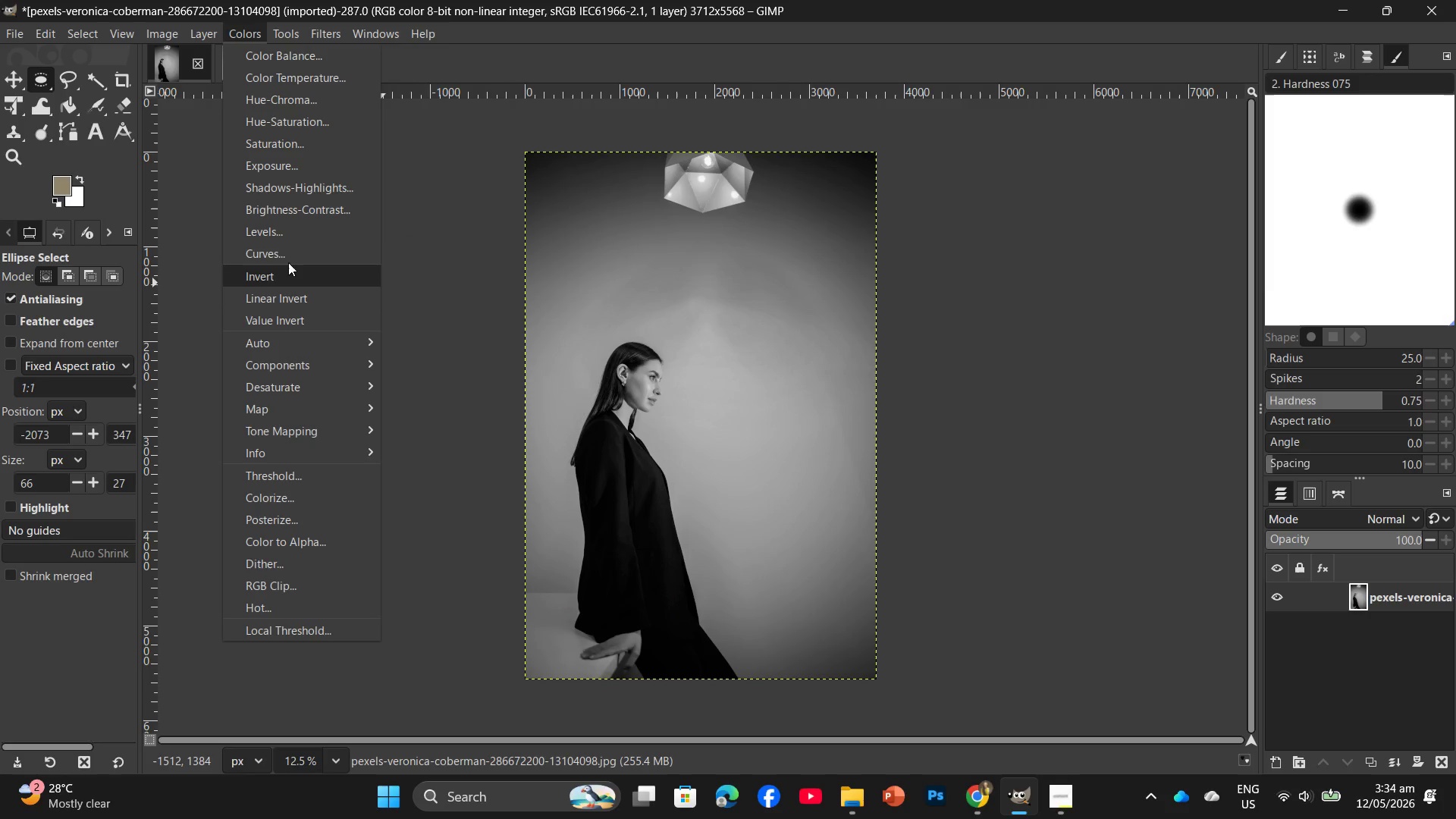 
left_click([288, 243])
 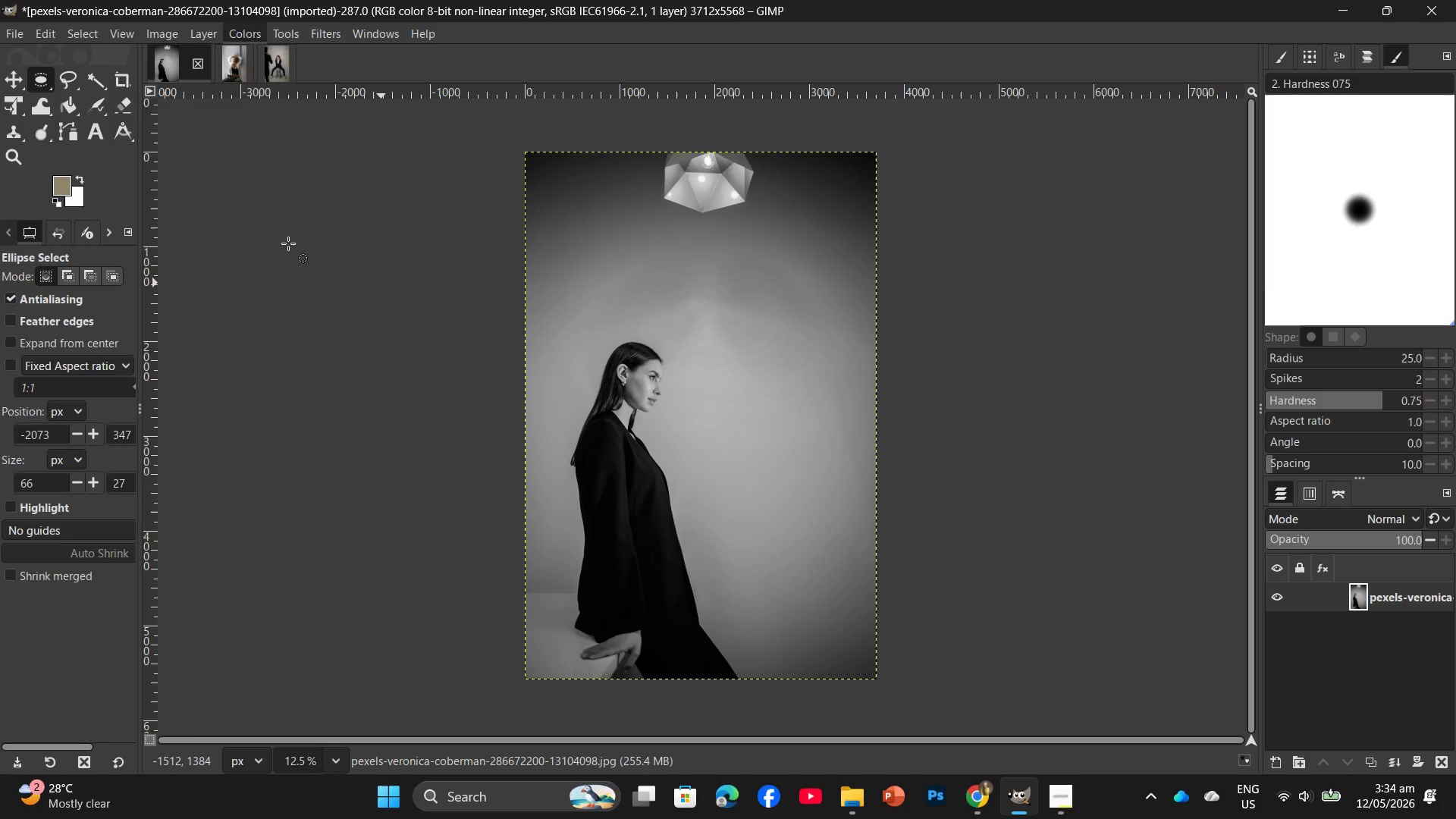 
left_click([374, 251])
 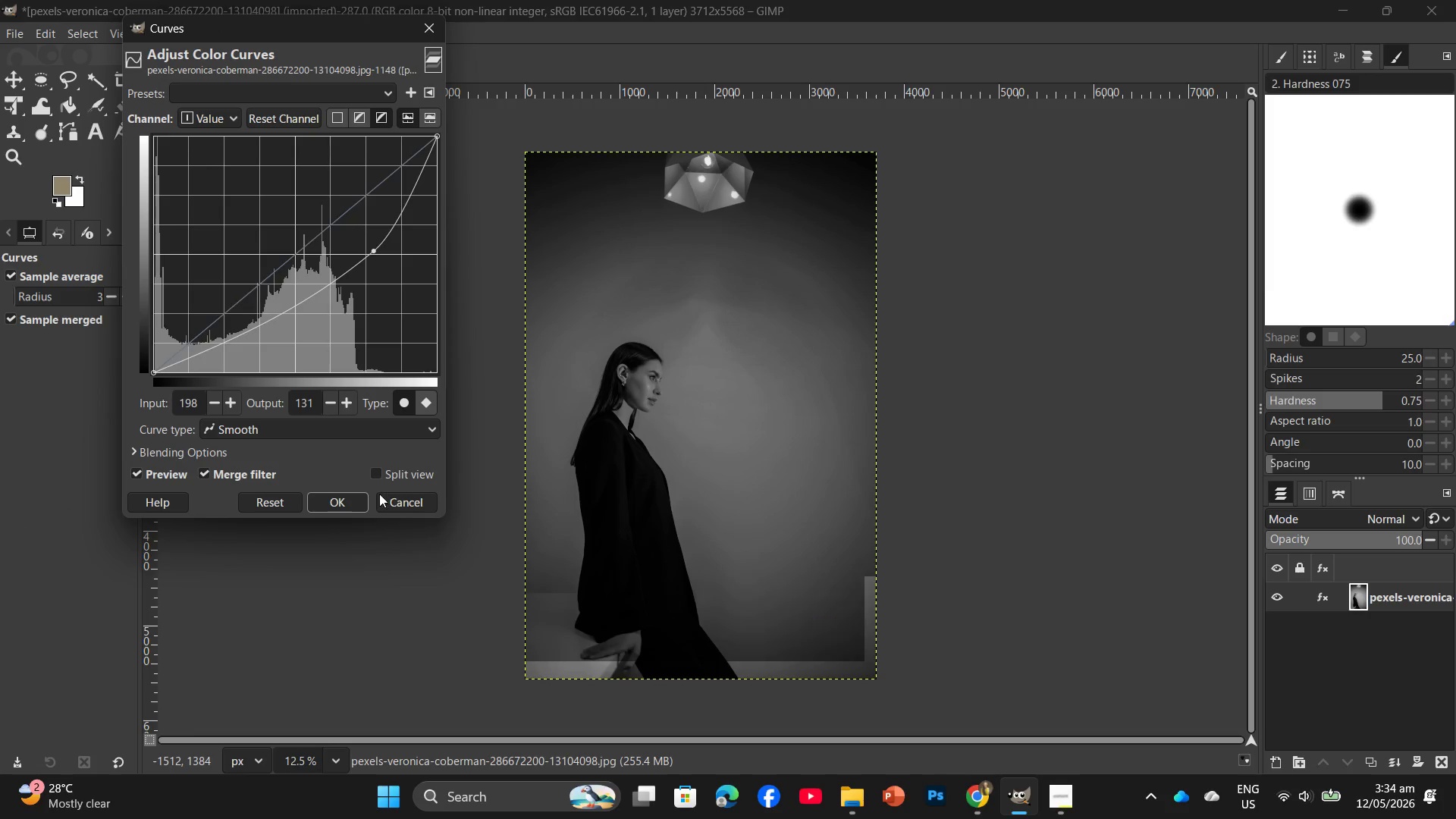 
left_click([353, 495])